 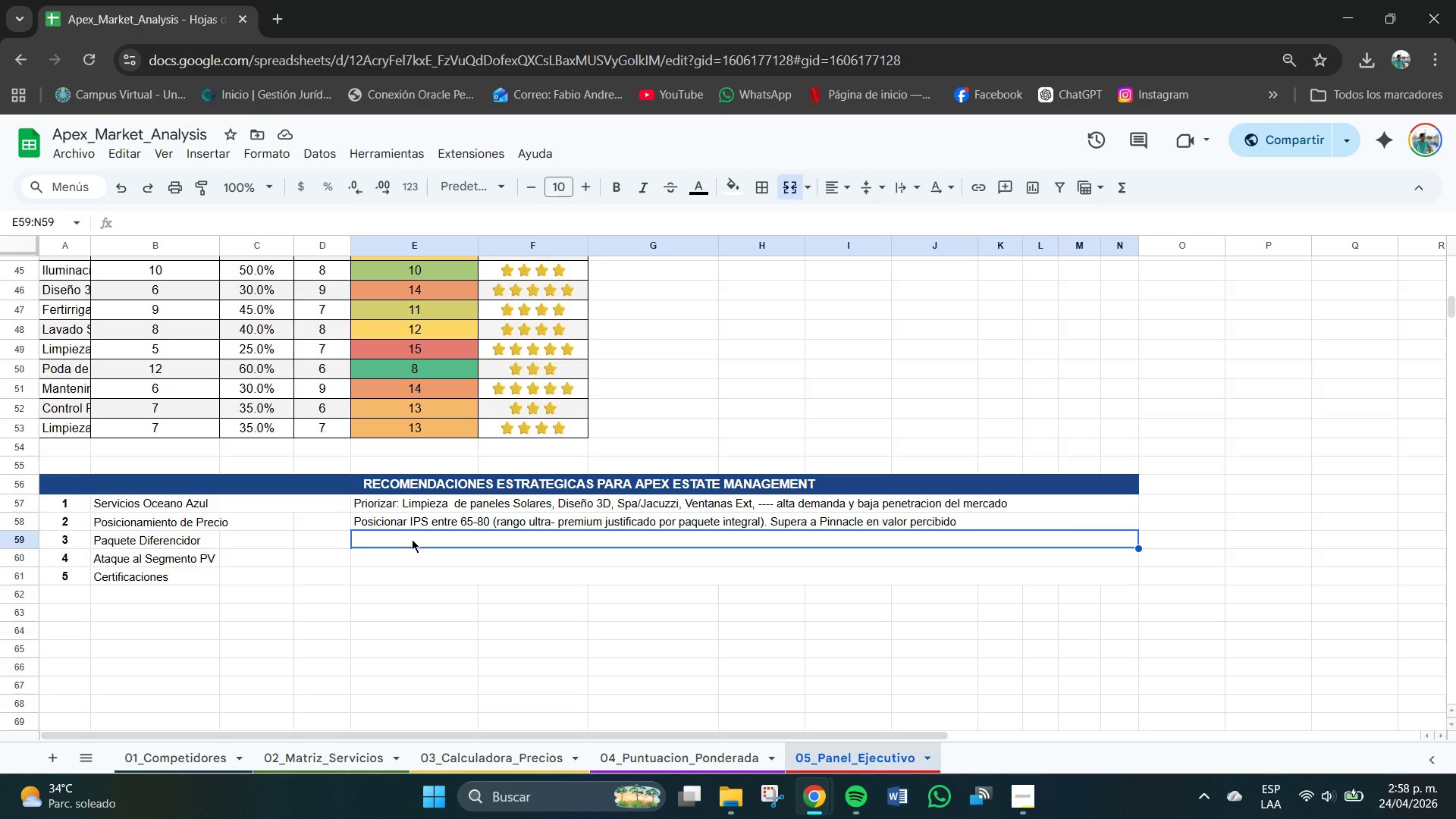 
double_click([411, 537])
 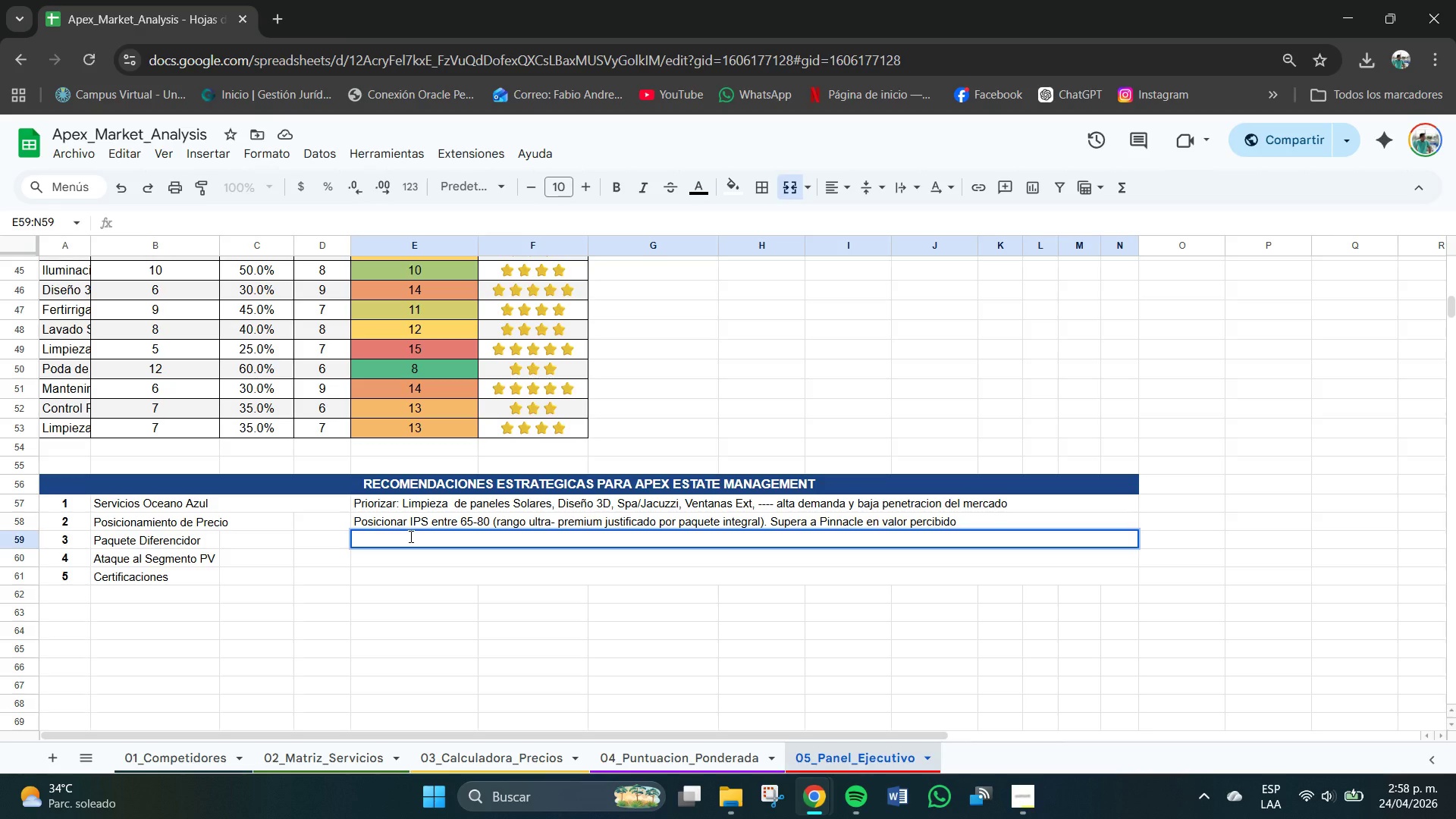 
type(Crear el Exterior Integrak)
key(Backspace)
type(k)
key(Backspace)
type(l 360 Jr)
key(Backspace)
type(ardinetia)
key(Backspace)
key(Backspace)
key(Backspace)
type(ria )
key(Backspace)
type( + Piscins)
key(Backspace)
type(a9])
key(Backspace)
key(Backspace)
type( + Lavado + Paneles Solares + Spa en u na sola suscripcion manual)
key(Backspace)
key(Backspace)
key(Backspace)
key(Backspace)
key(Backspace)
type(ensual )
 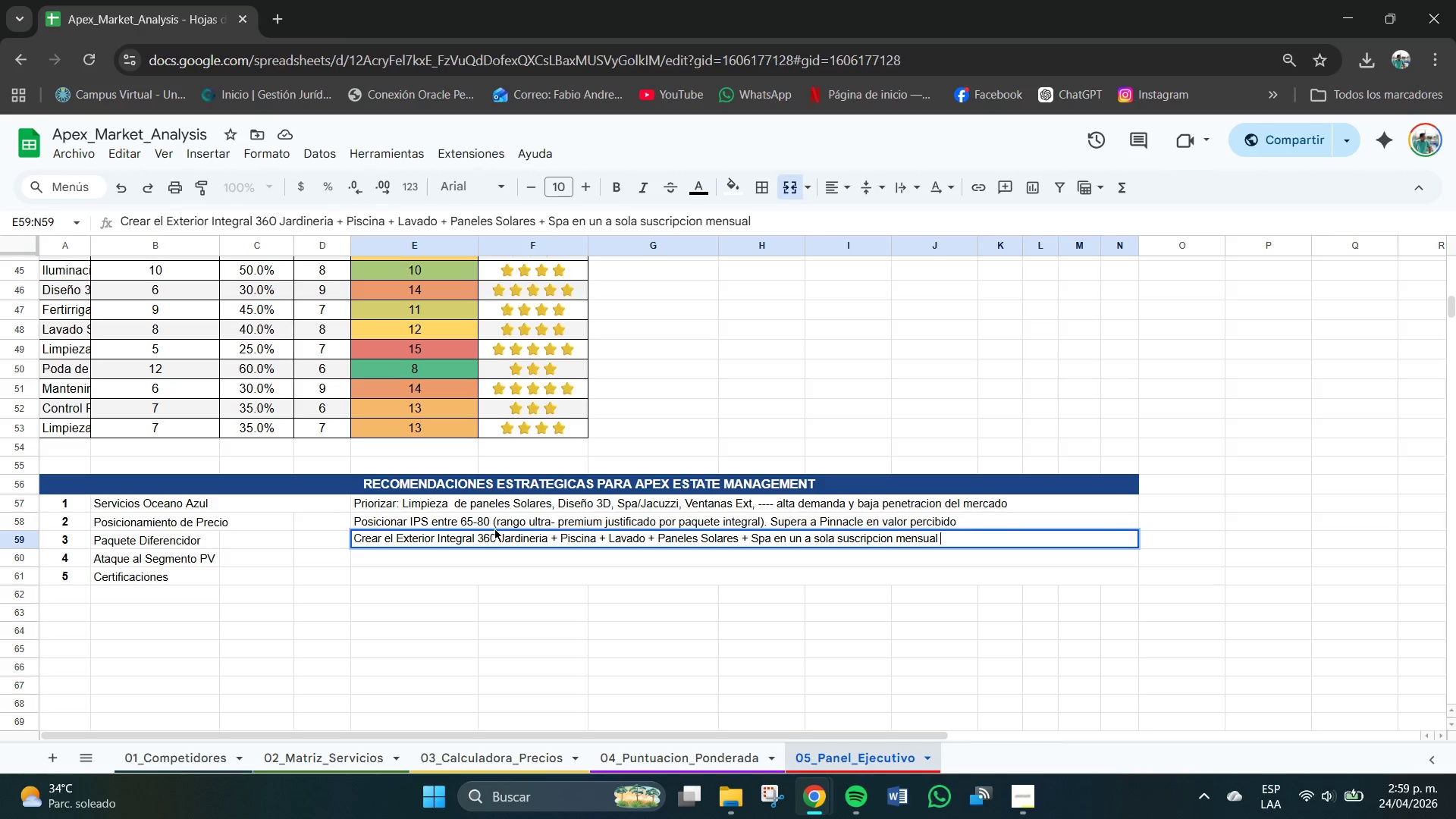 
key(Shift+2)
 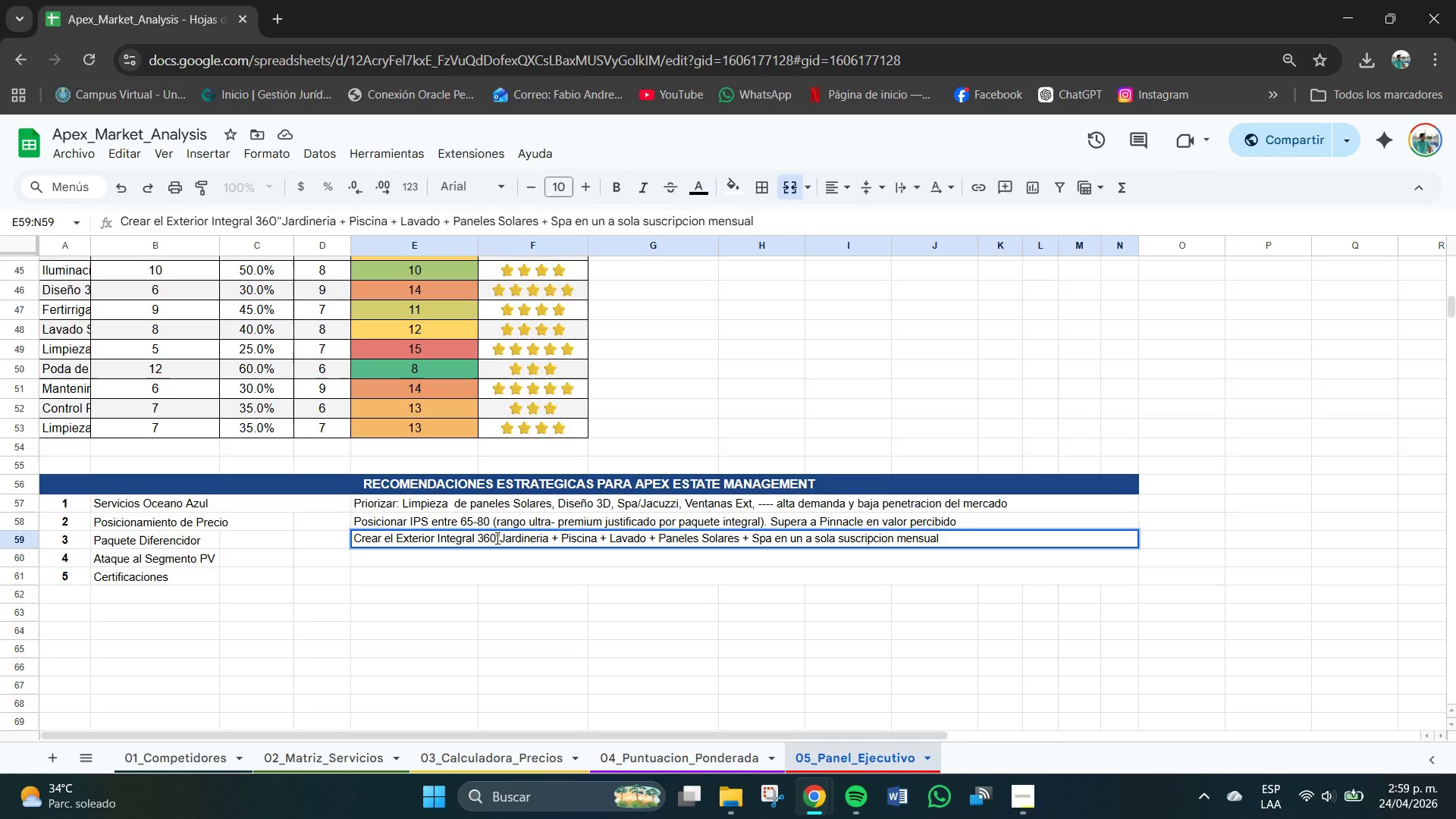 
key(Backspace)
 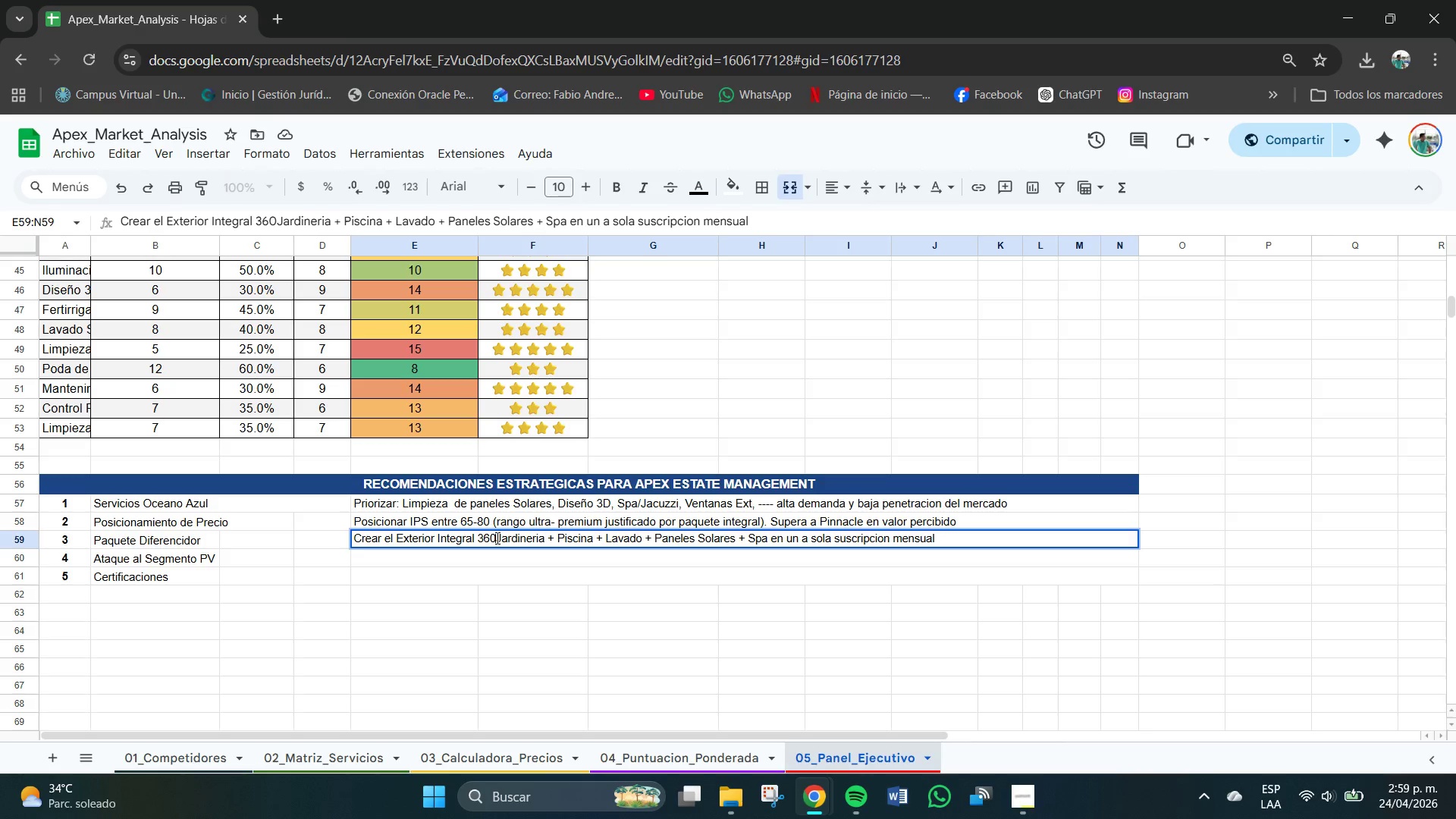 
key(Shift+ShiftRight)
 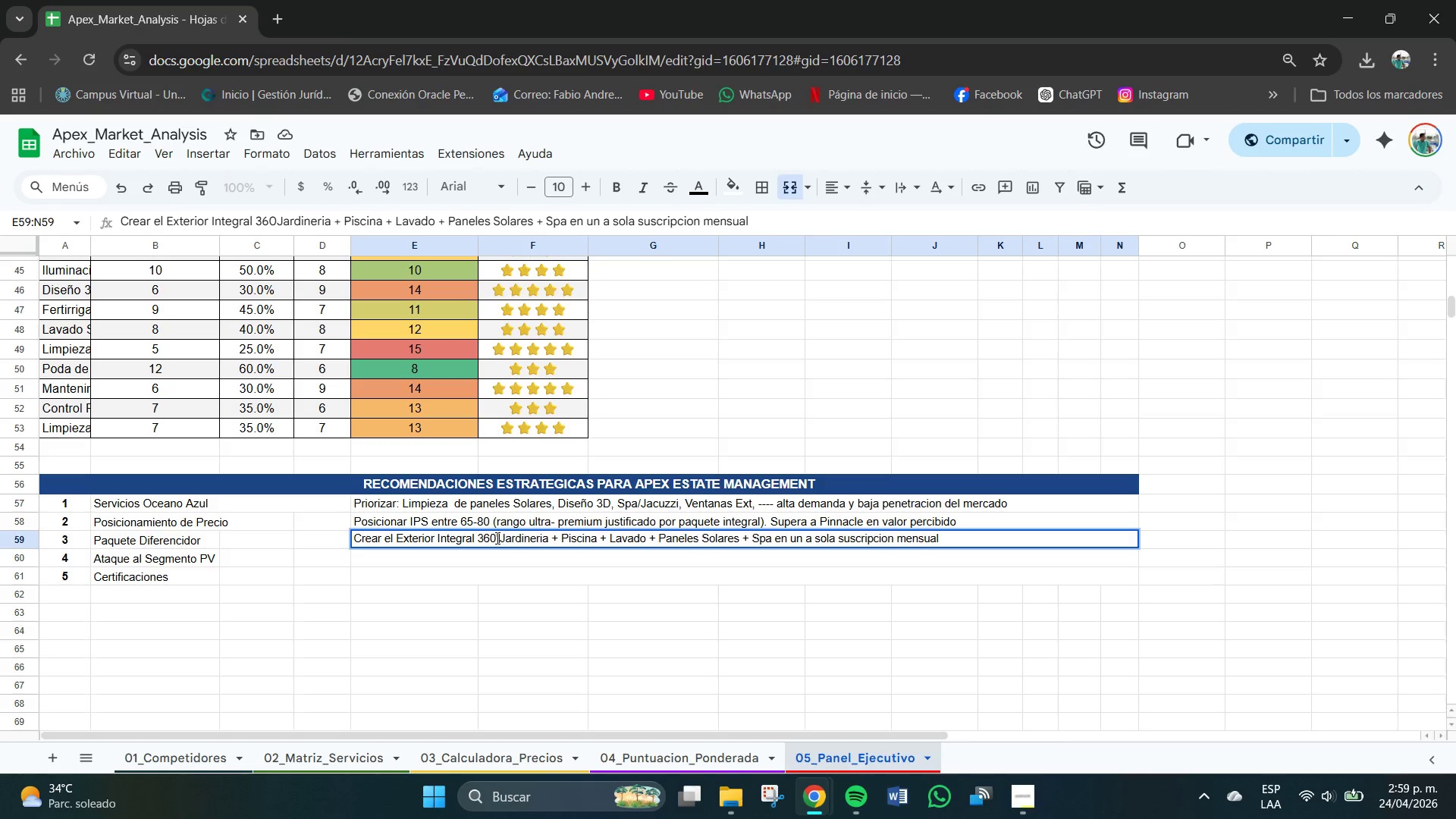 
key(Shift+2)
 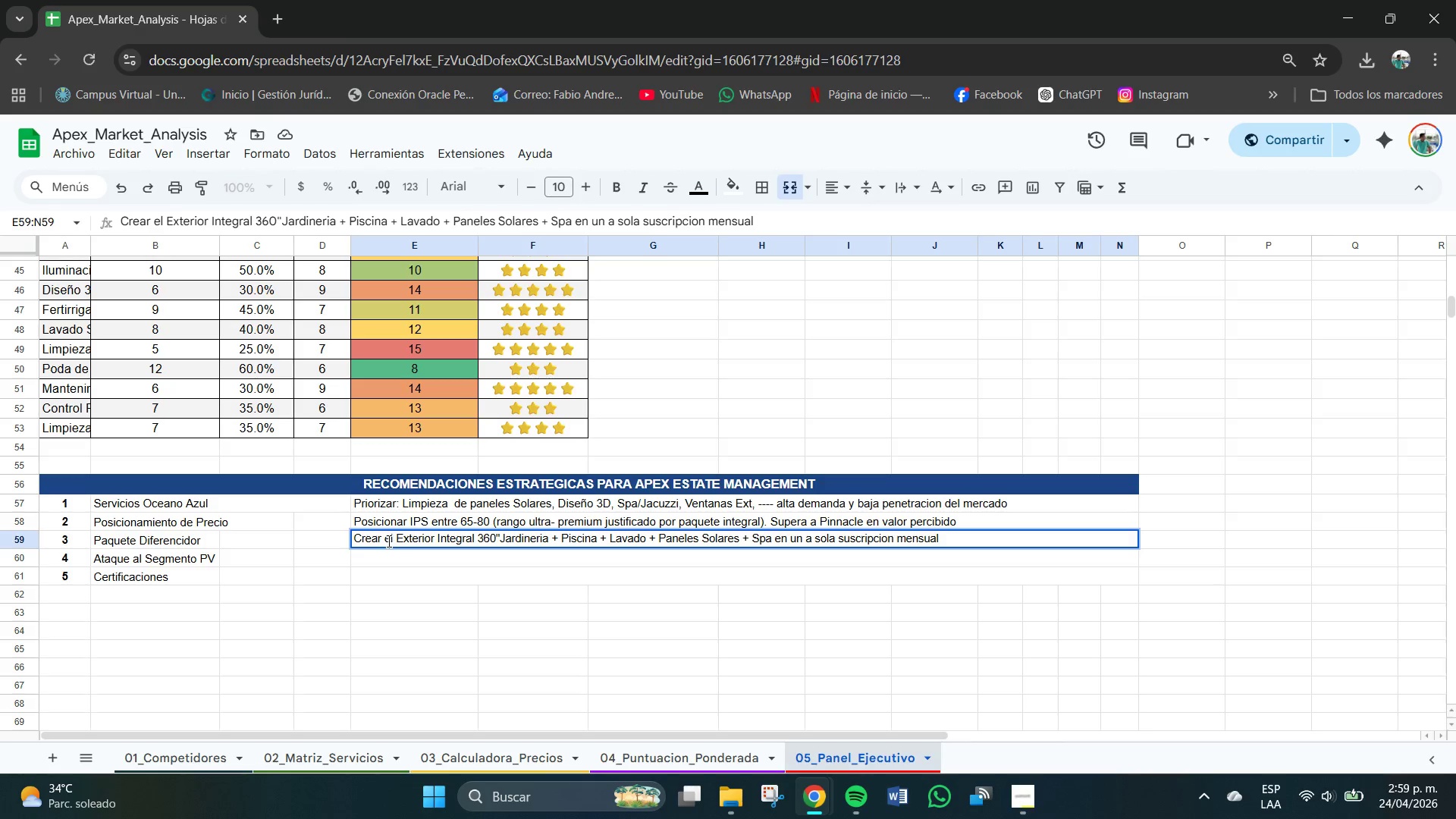 
left_click([397, 541])
 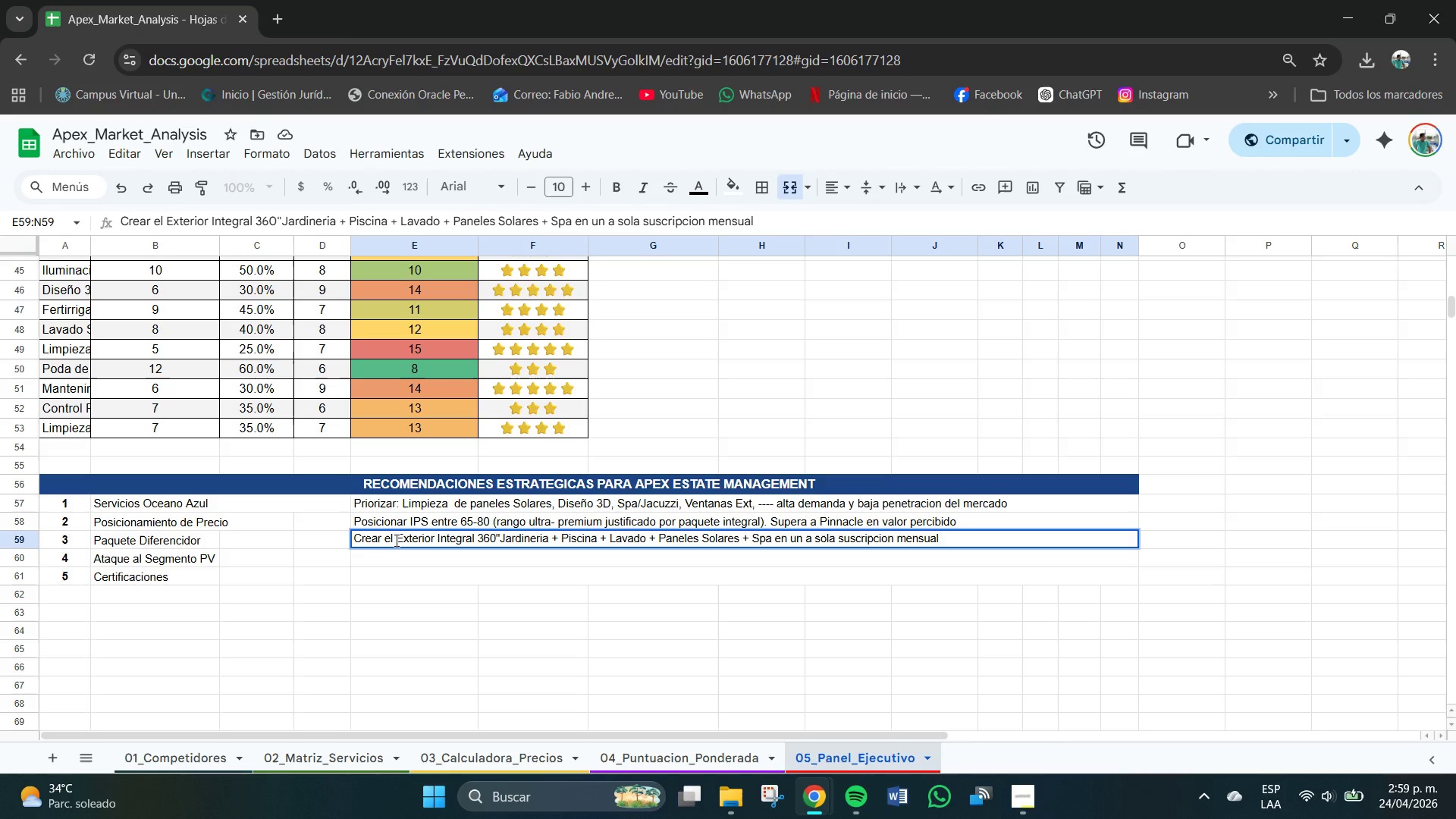 
key(Shift+2)
 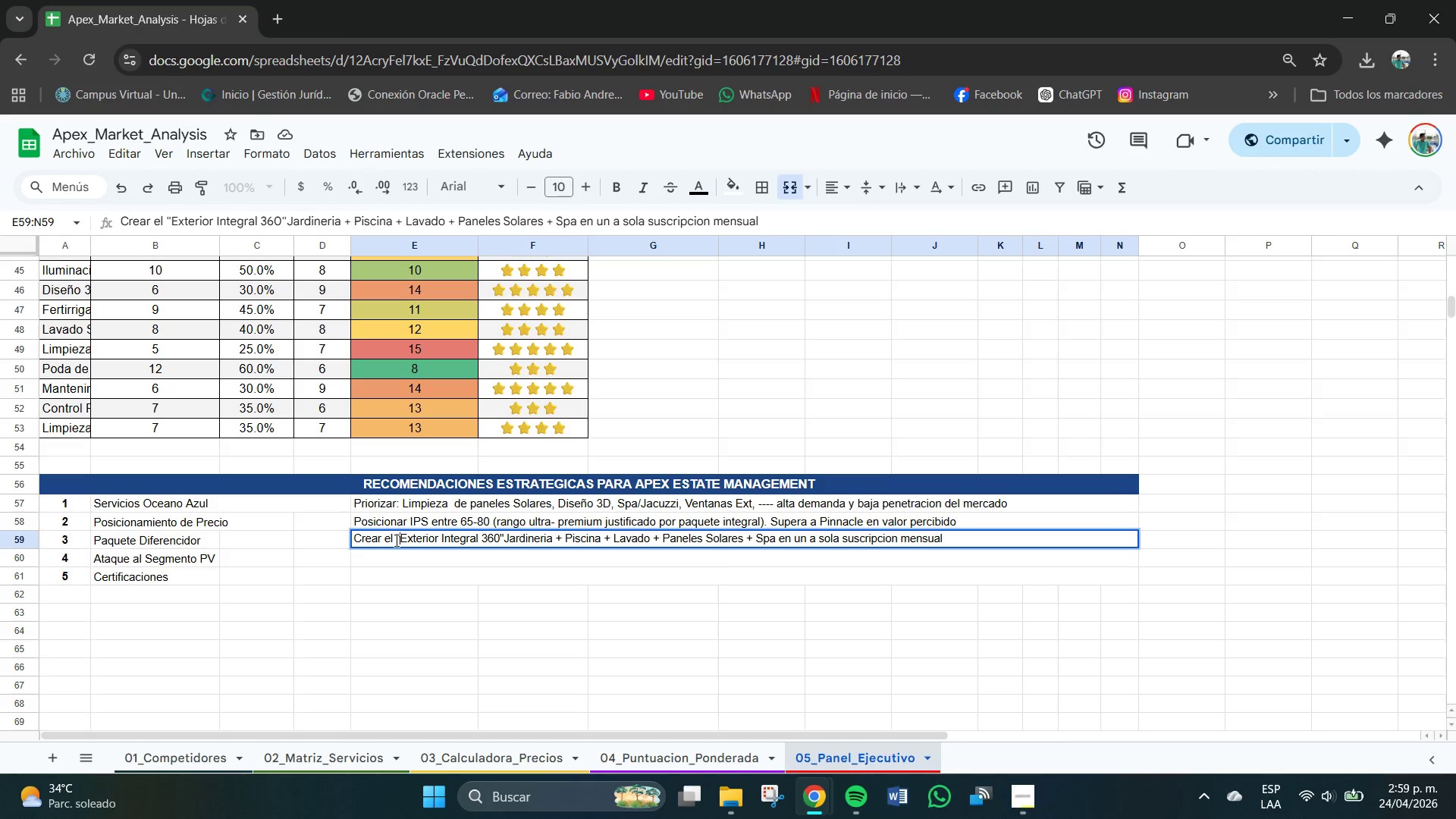 
key(Space)
 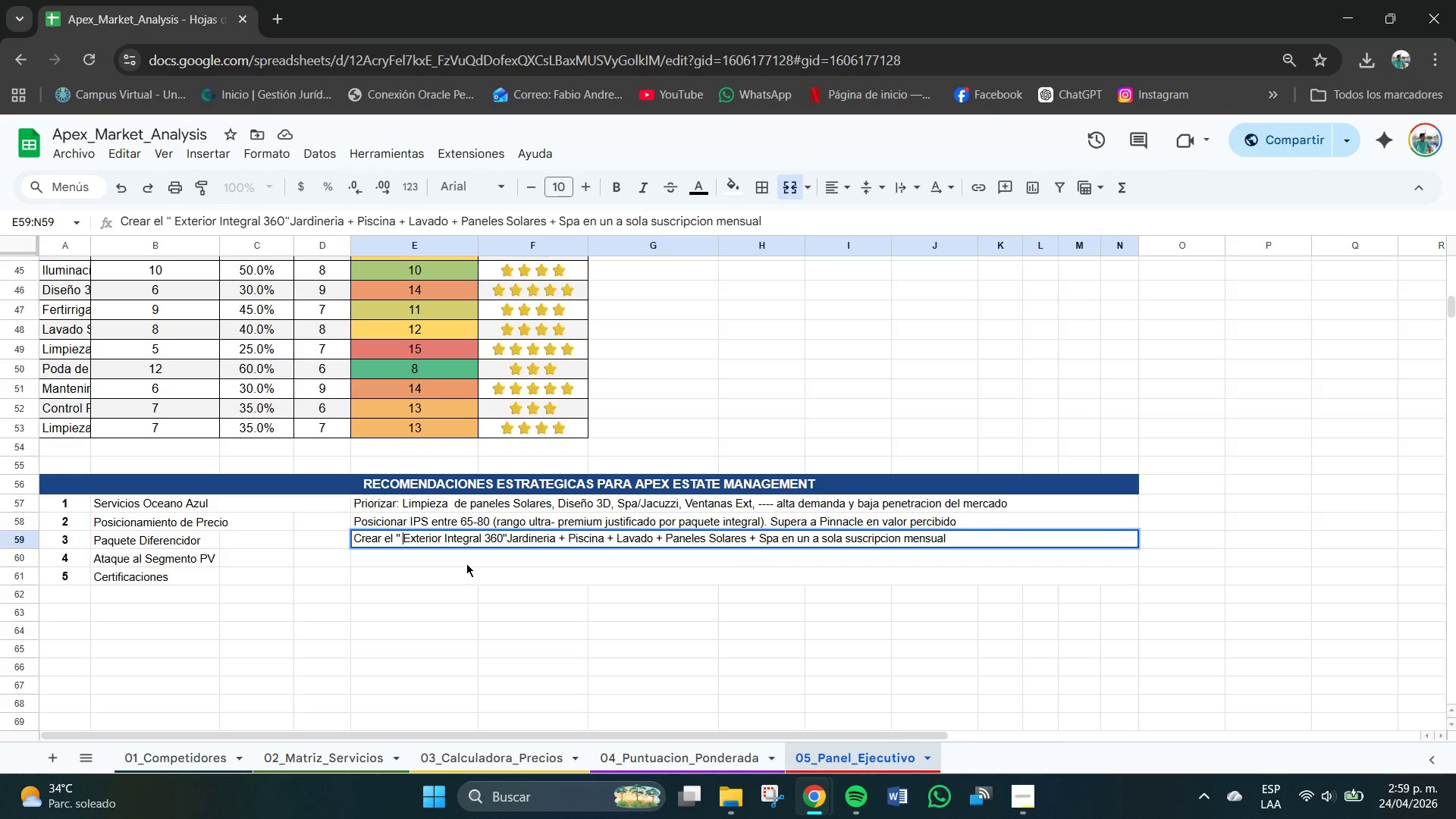 
key(Backspace)
 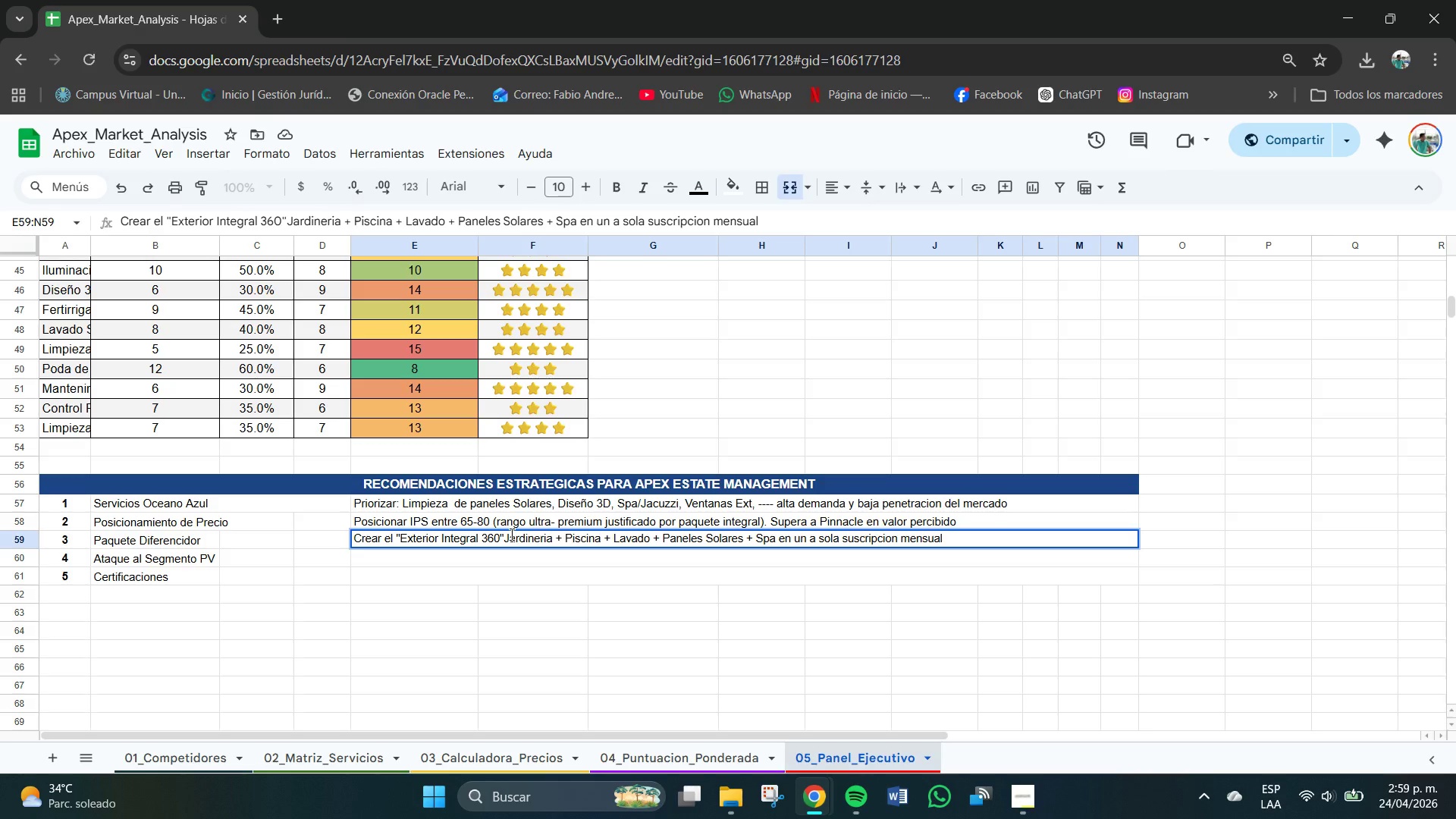 
left_click([504, 535])
 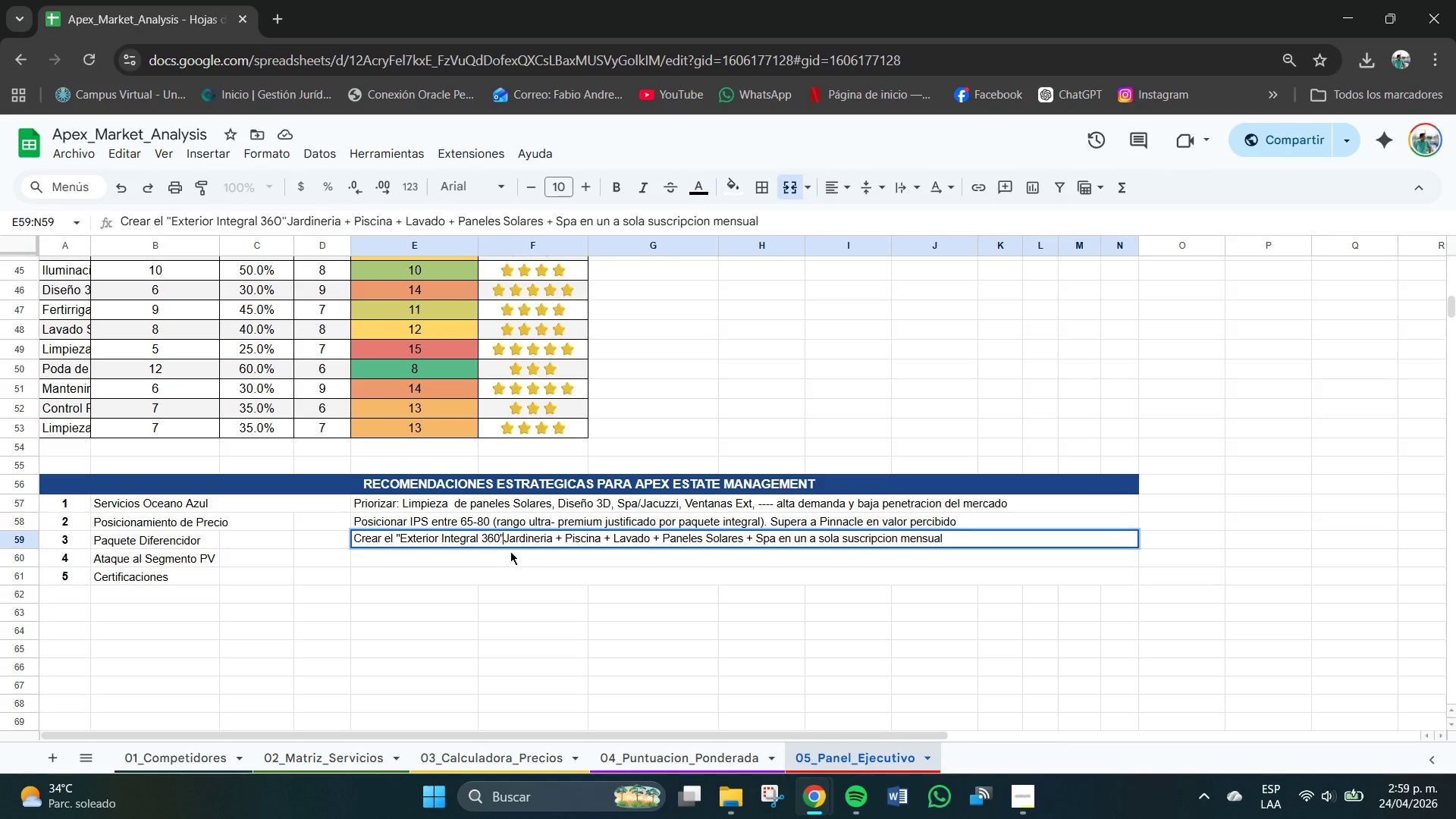 
key(Space)
 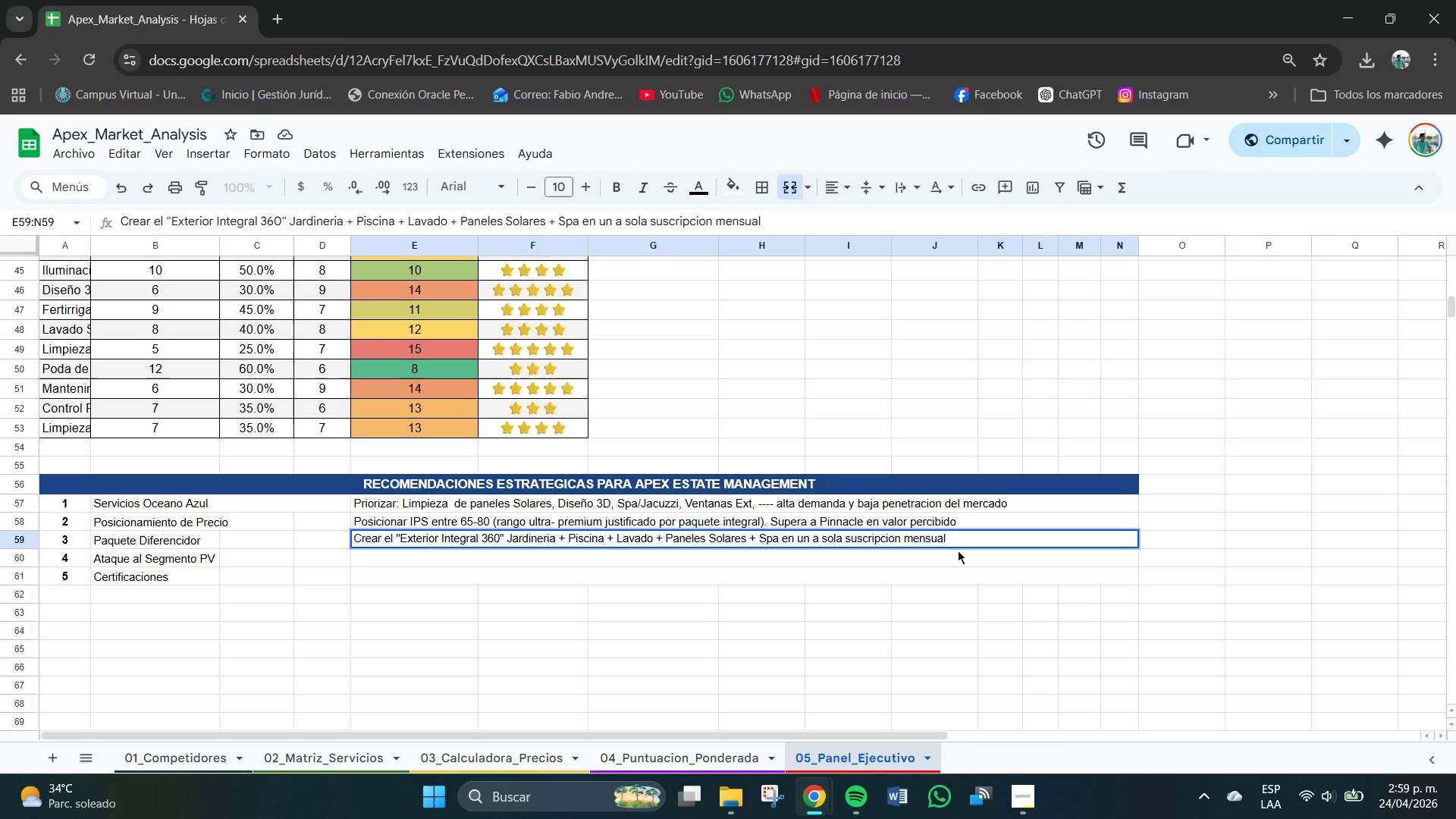 
left_click([963, 528])
 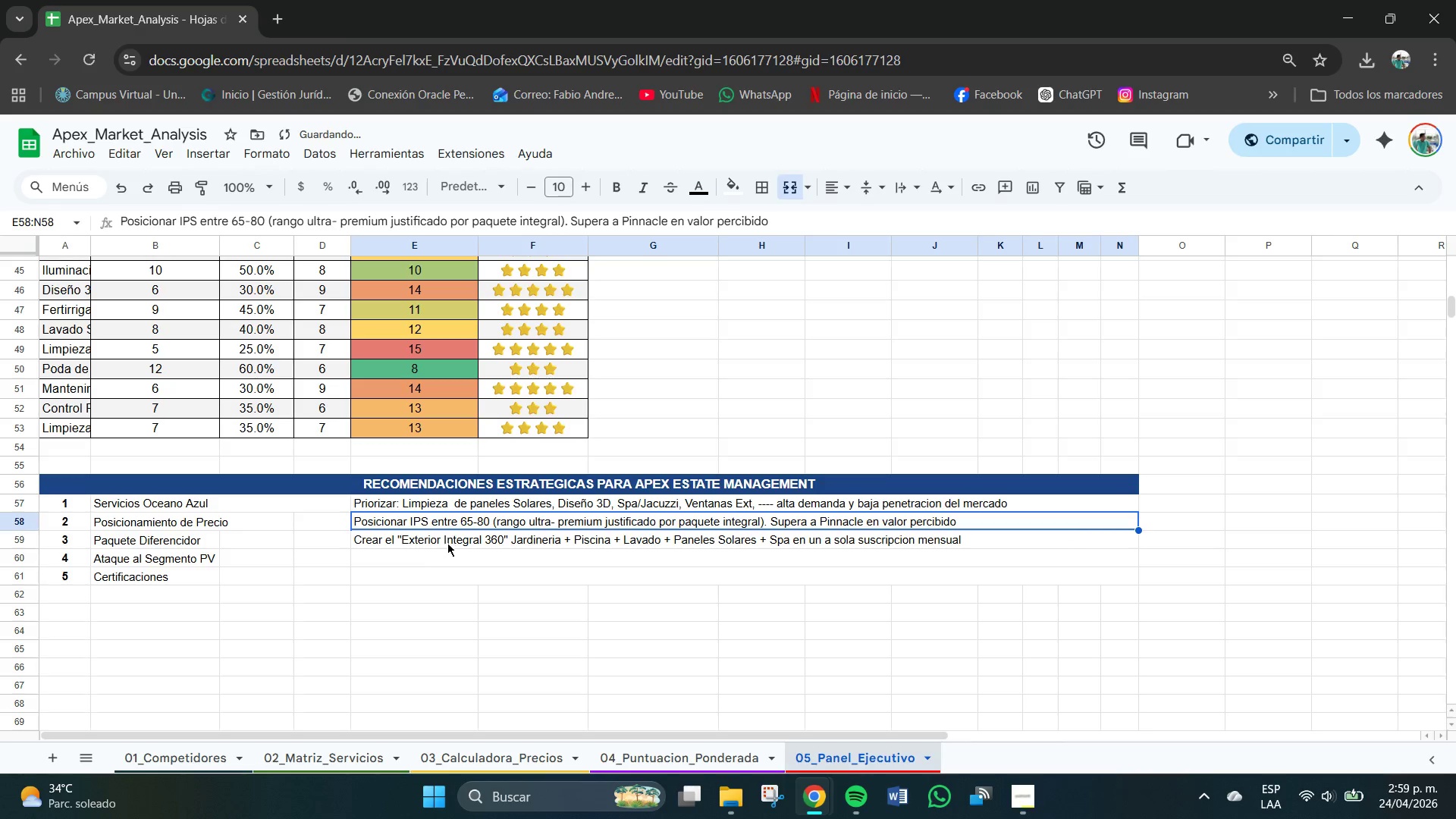 
left_click([420, 553])
 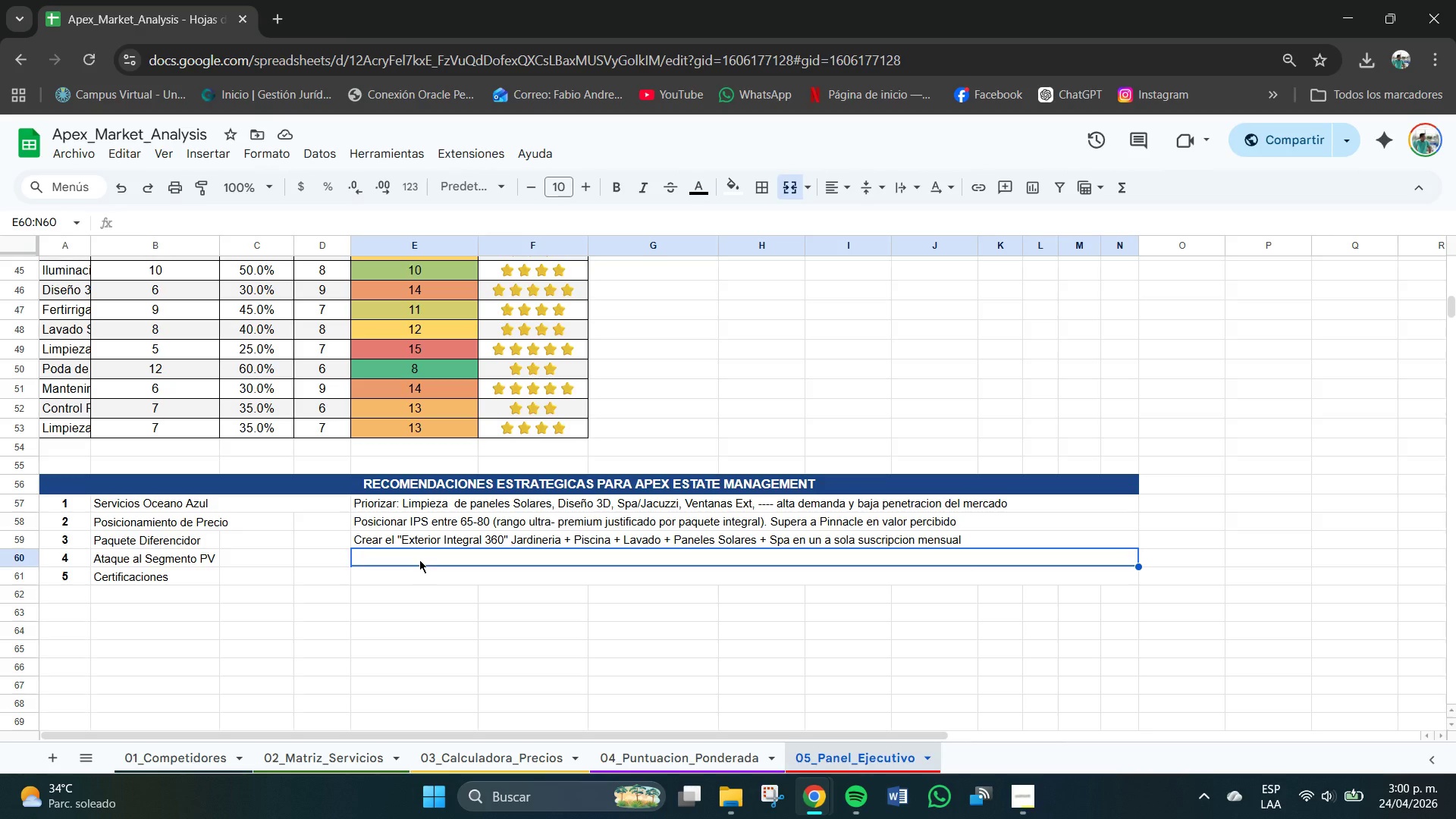 
wait(19.33)
 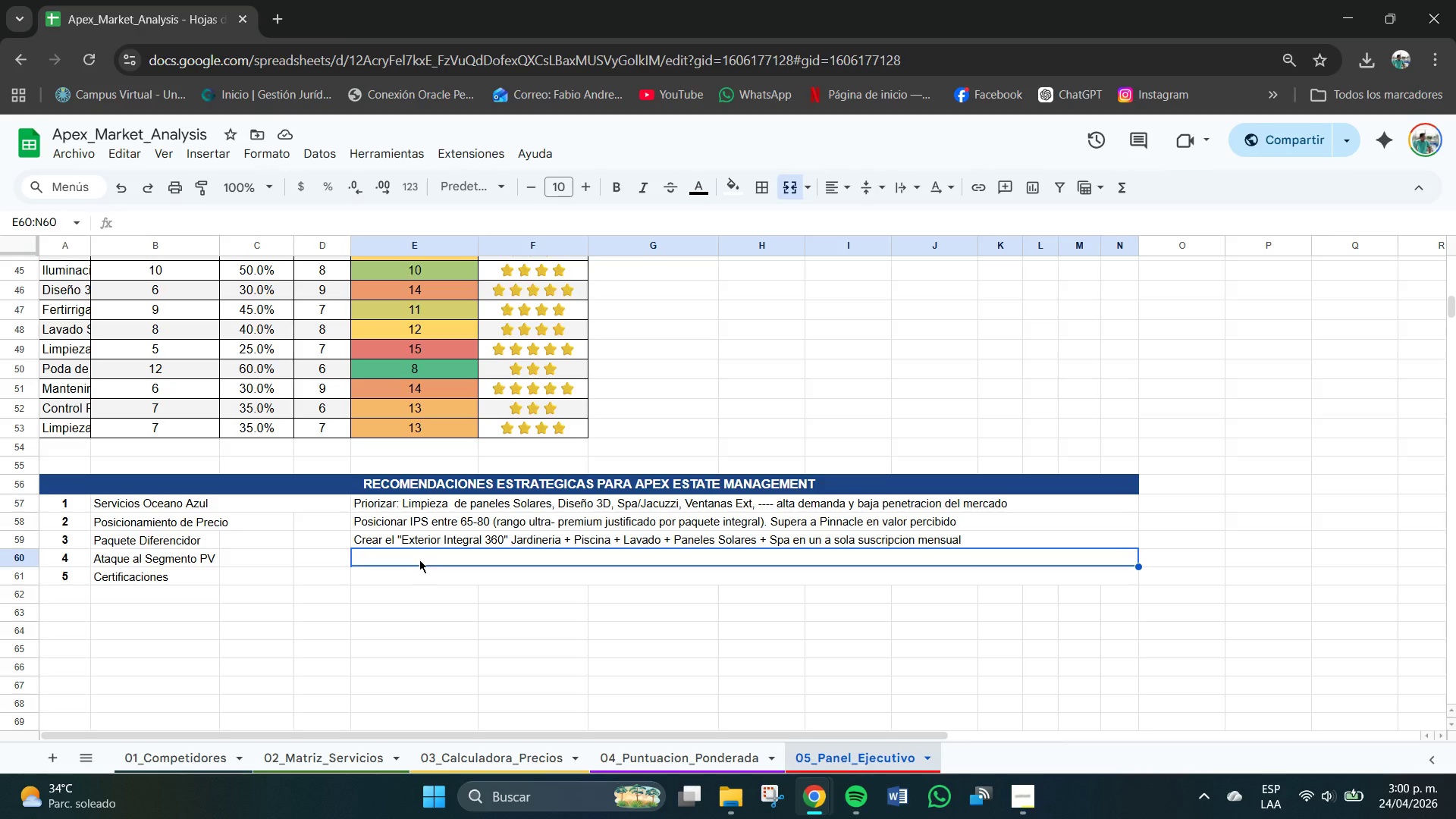 
double_click([419, 560])
 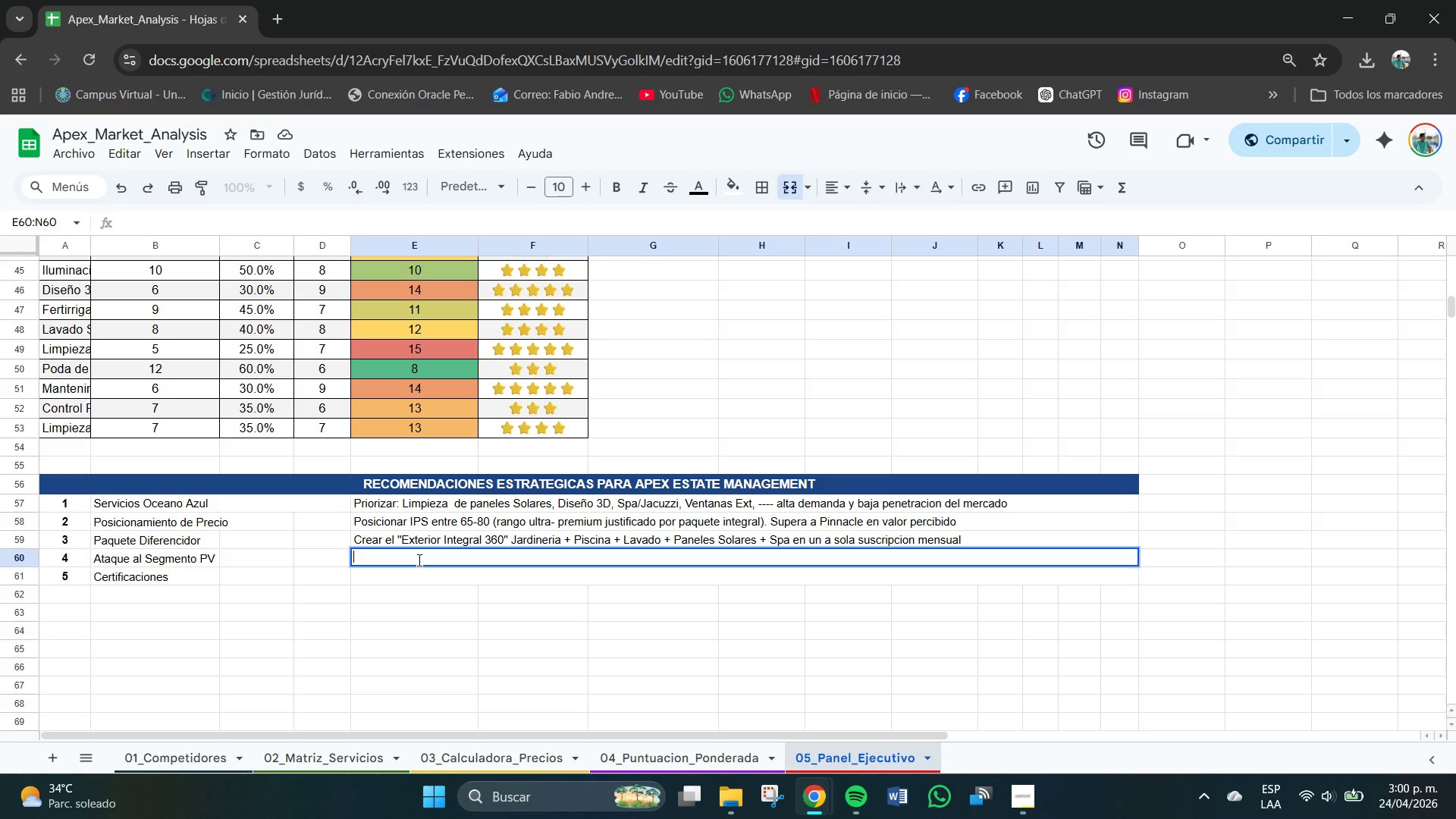 
type(Concetral esfuerxo)
key(Backspace)
key(Backspace)
type(x)
key(Backspace)
type(zo )
 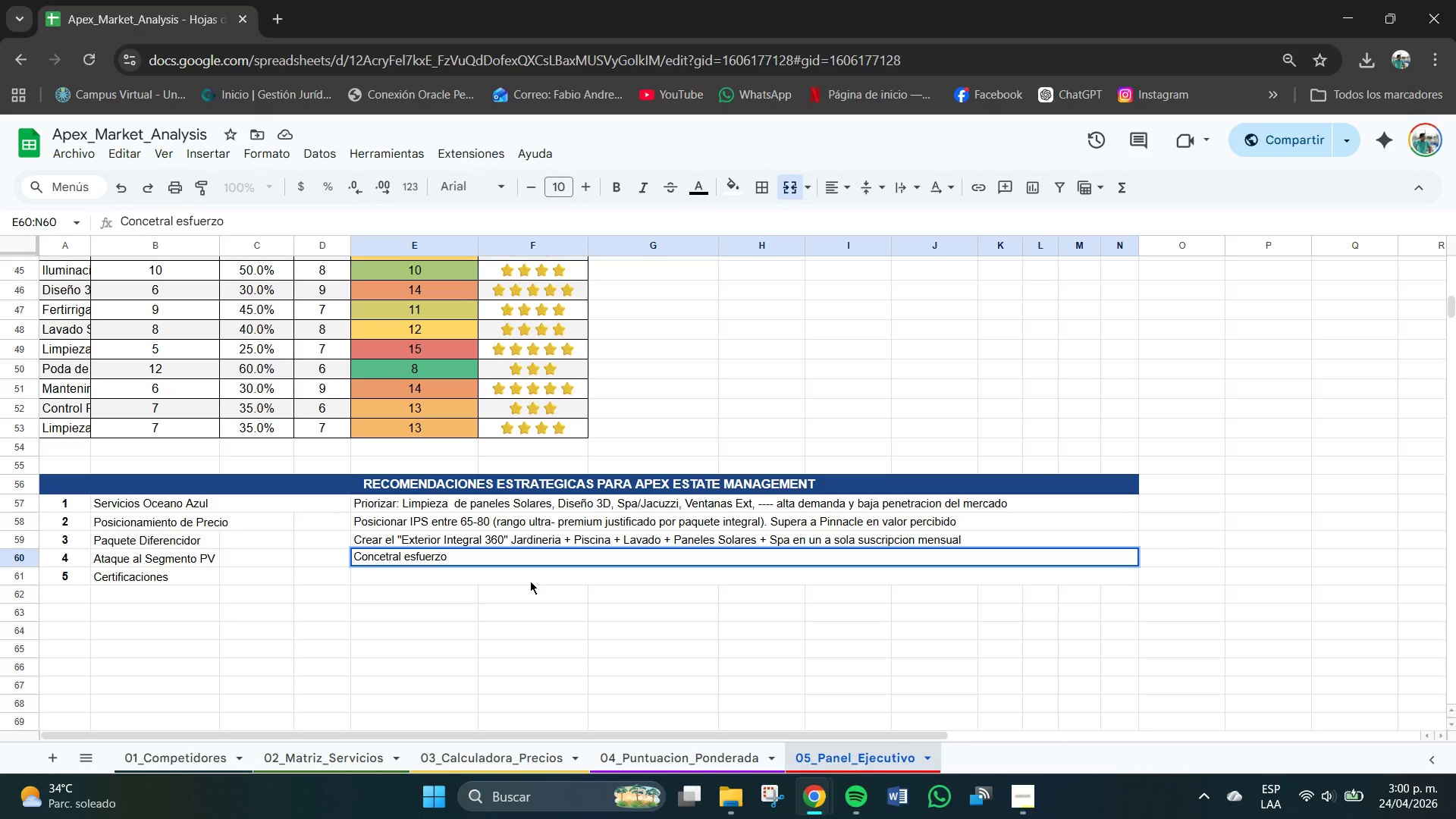 
type(inicial en Paradise Vallery)
 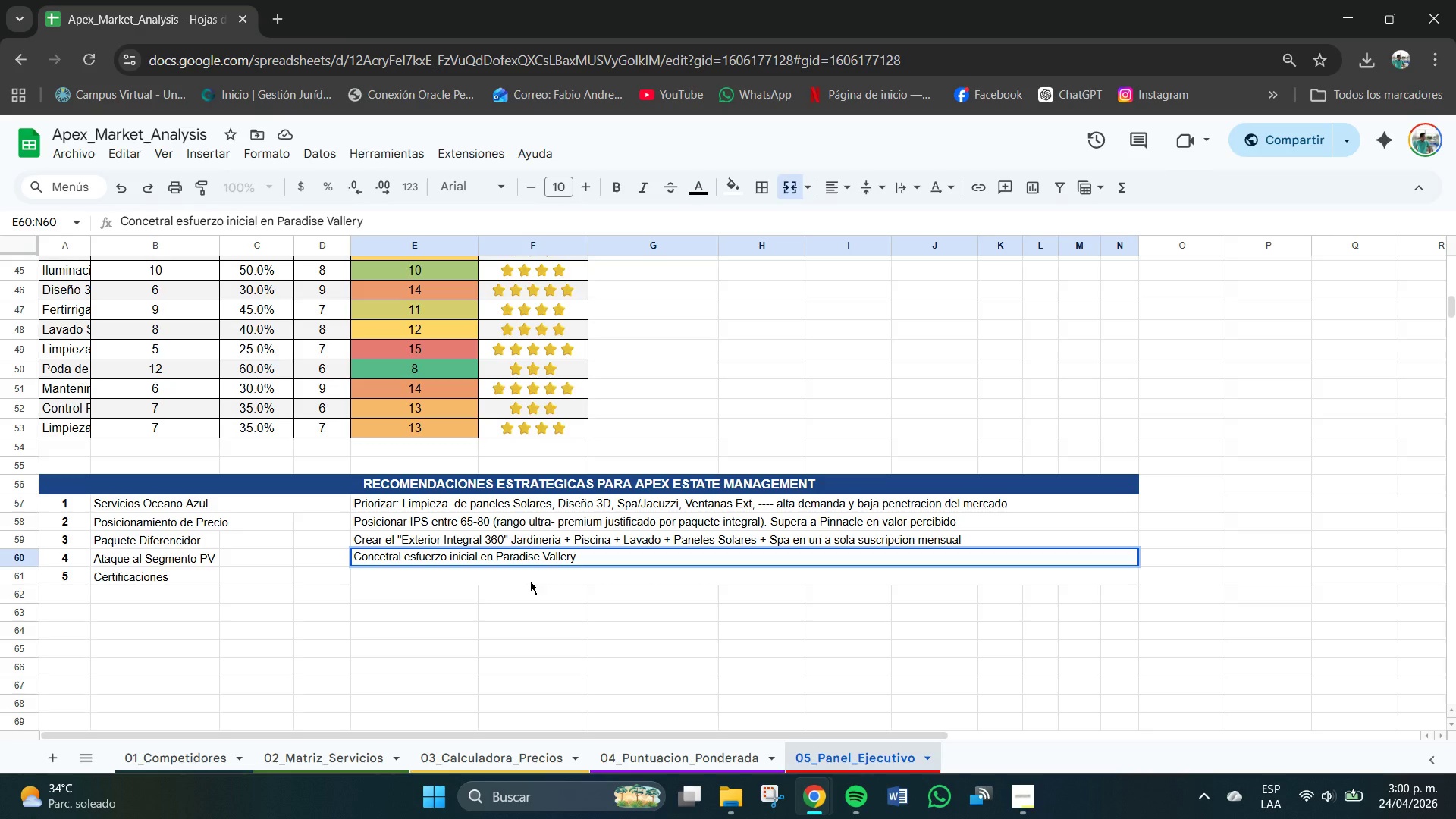 
type(--- mayor desnidad de propiedad)
 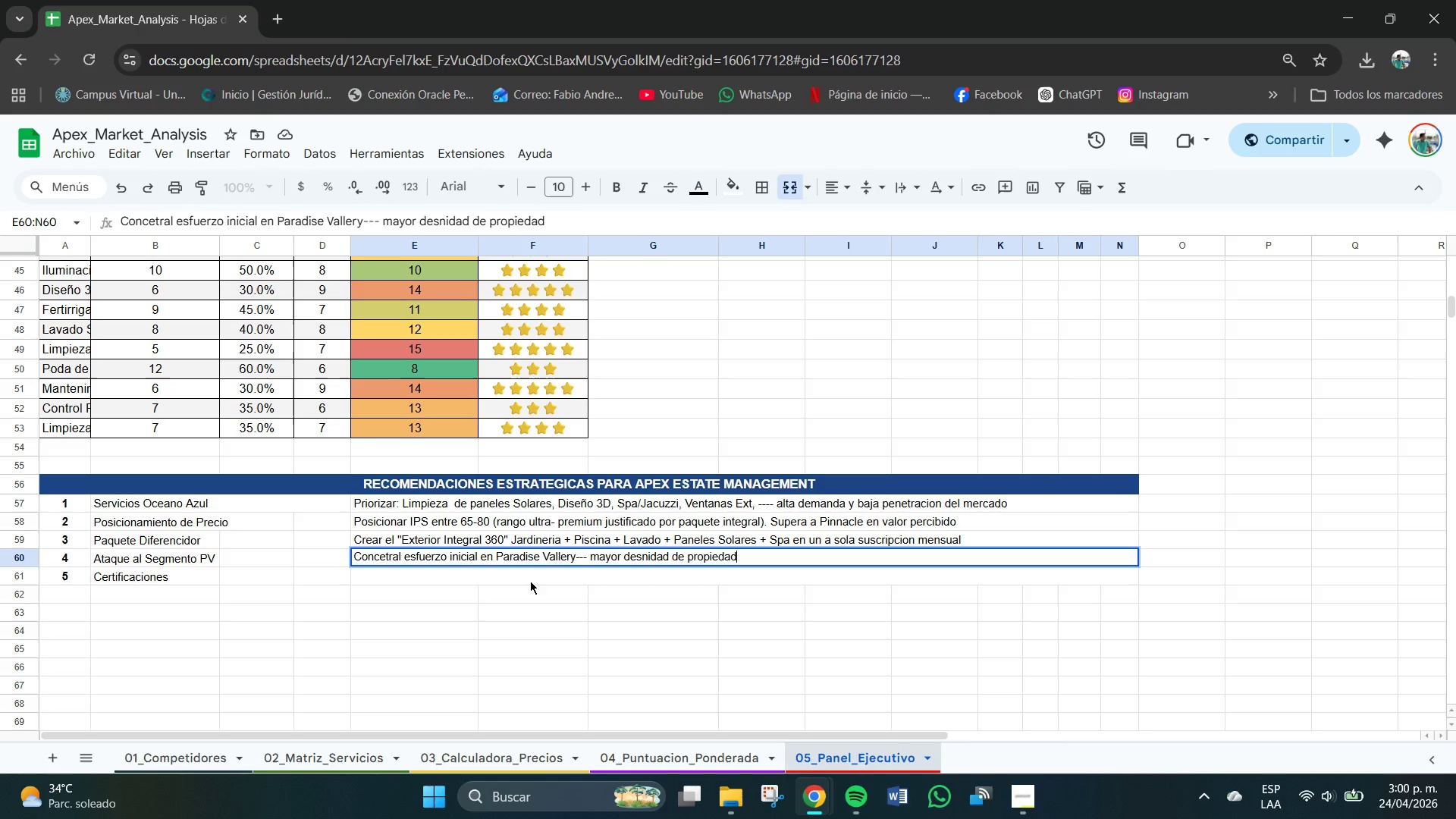 
wait(5.61)
 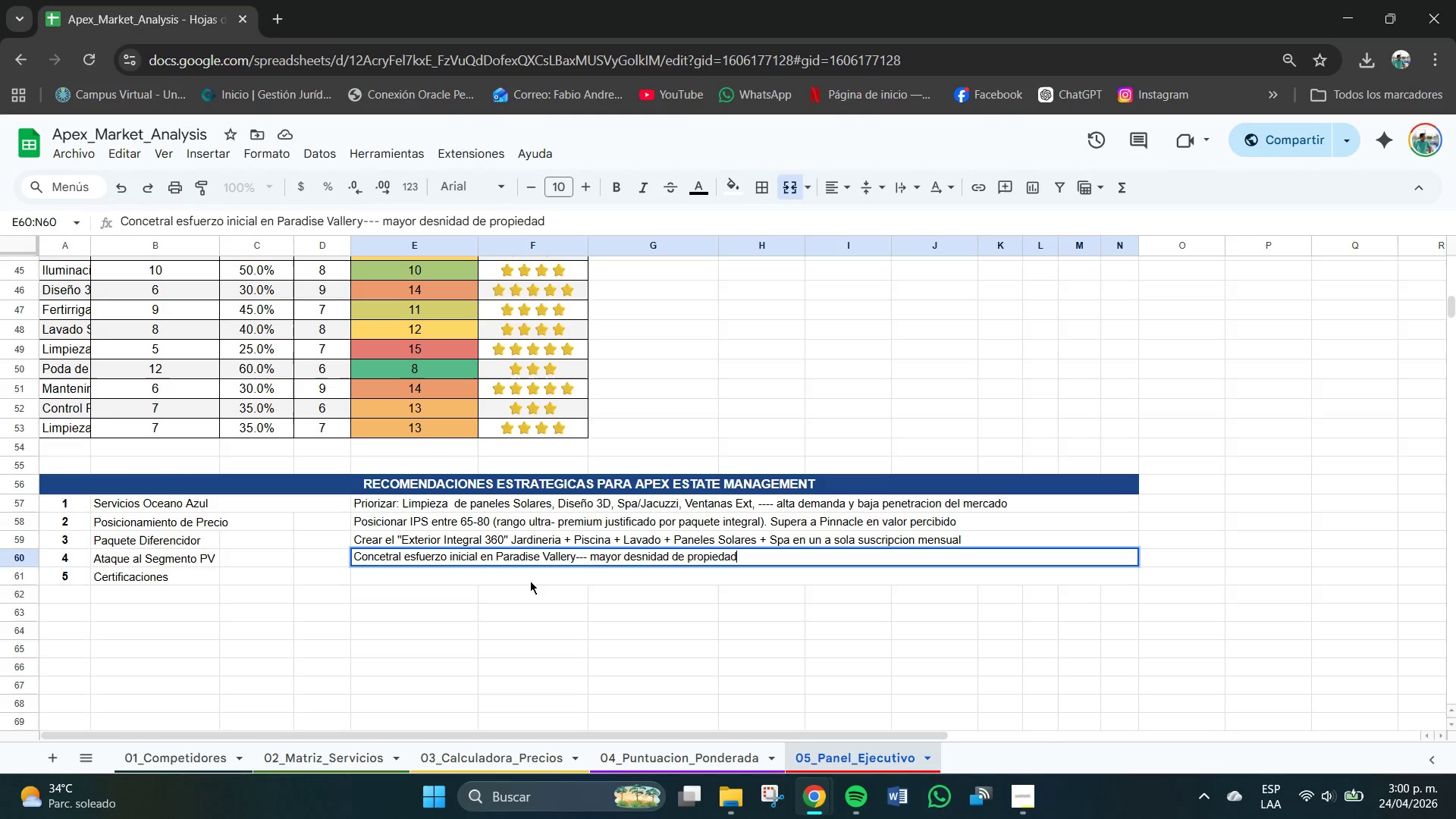 
type( +@)
key(Backspace)
type($2M Y )
key(Backspace)
key(Backspace)
type(y menos)
key(Backspace)
type(r competencia de servicio )
 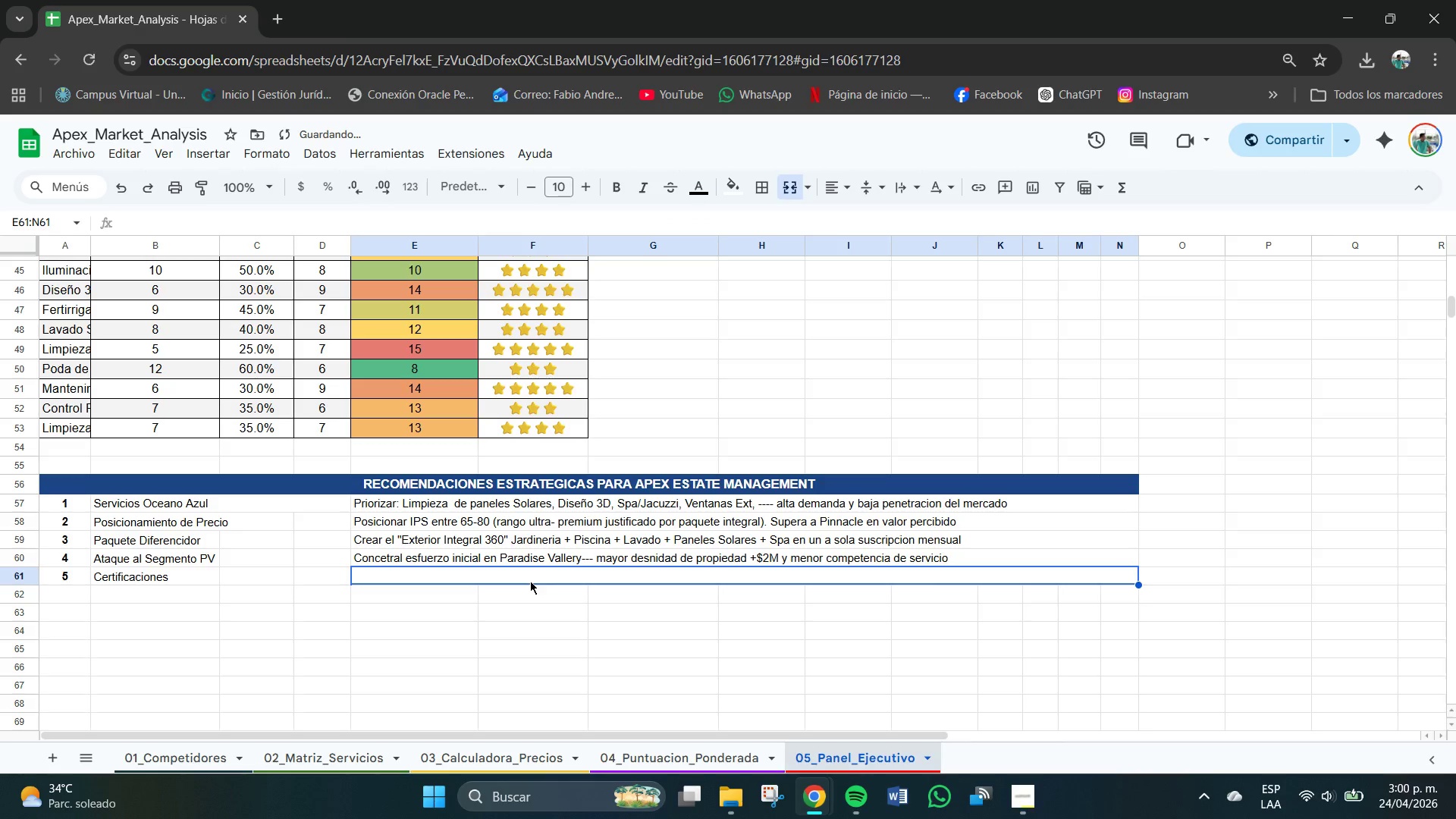 
 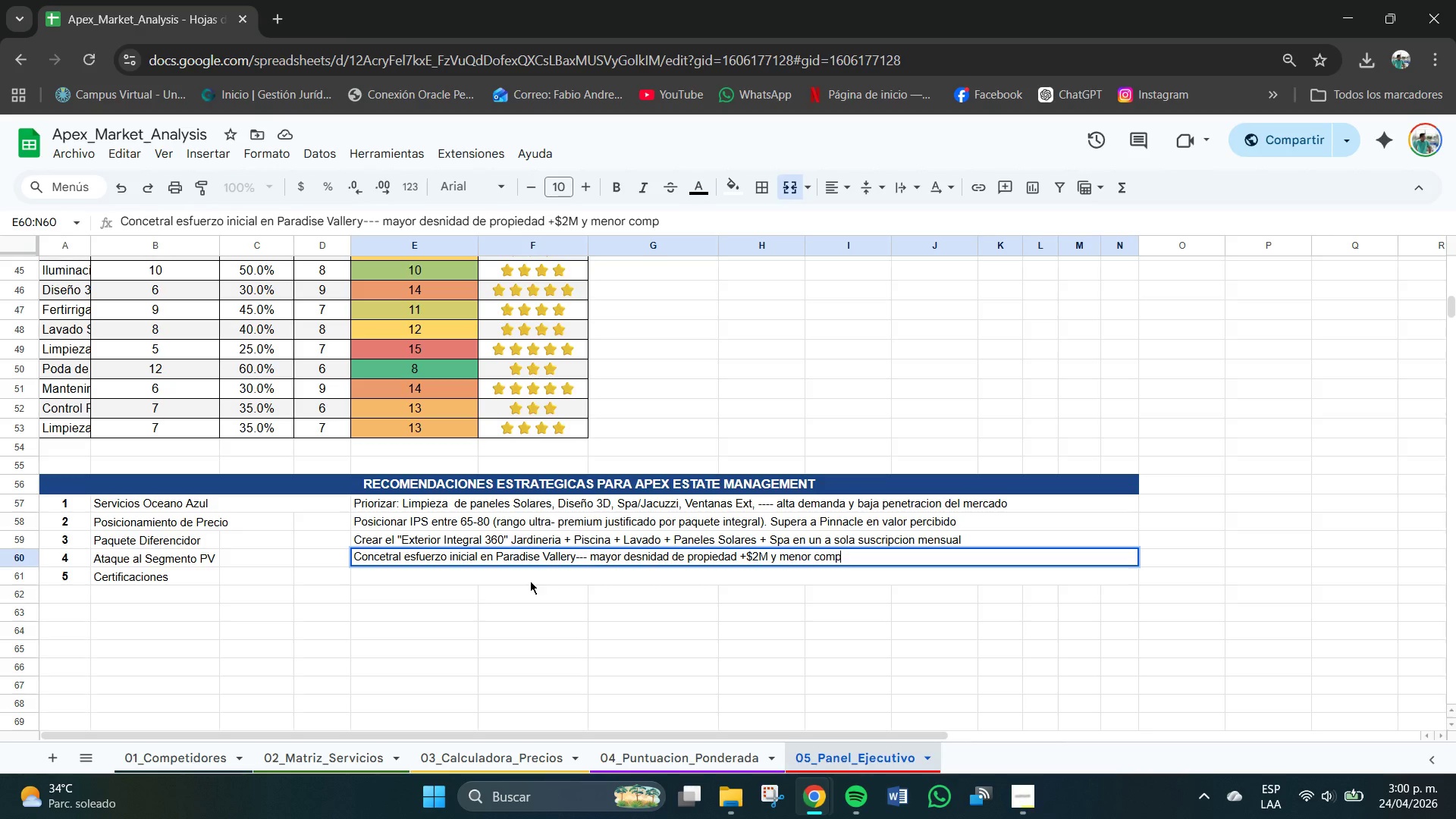 
key(Enter)
 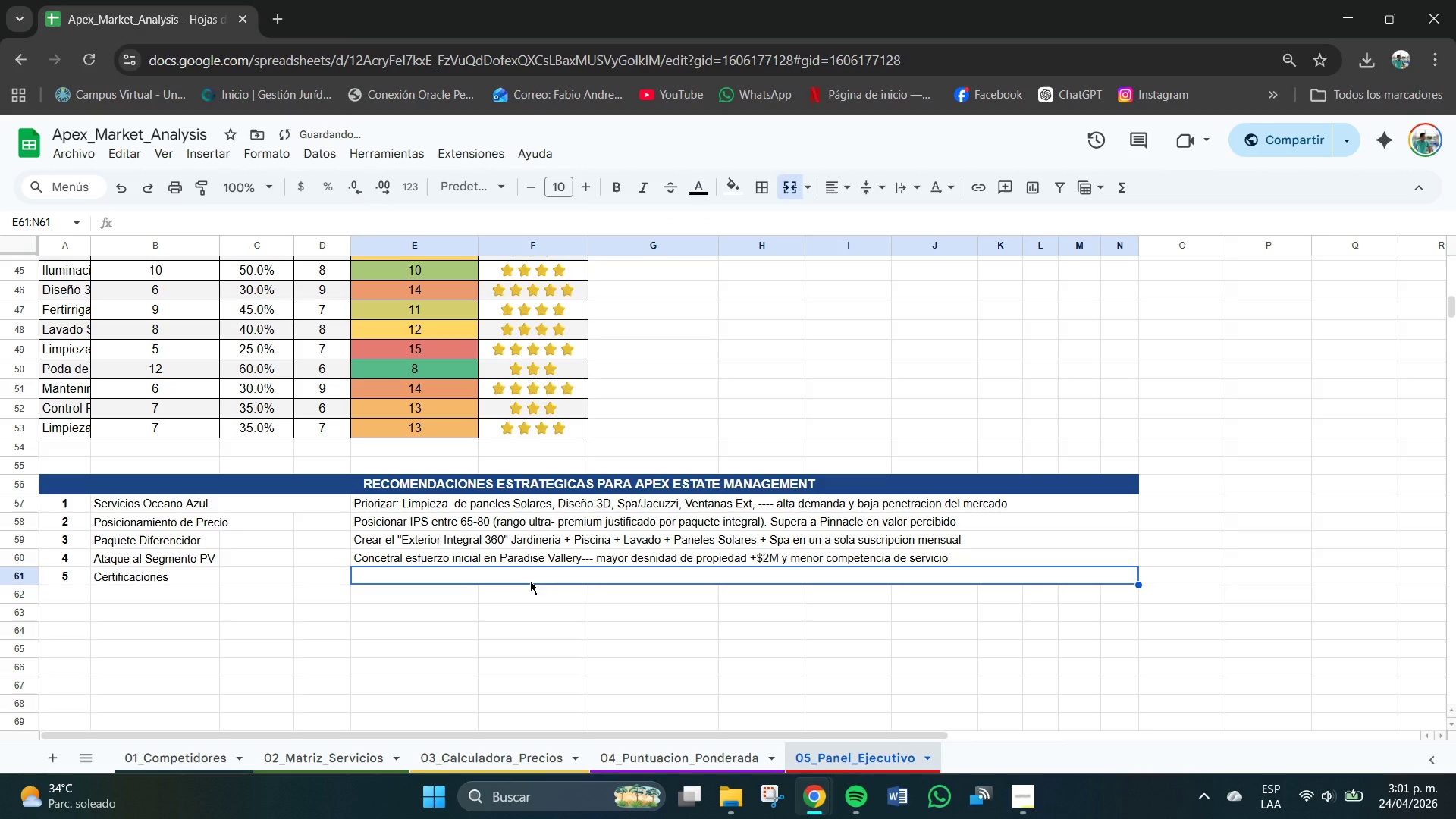 
type(Ontene)
key(Backspace)
key(Backspace)
key(Backspace)
key(Backspace)
key(Backspace)
type(btener certificaciones> LED )
key(Backspace)
type(. Opeda)
key(Backspace)
key(Backspace)
type(rador de Piscinas CO)
key(Backspace)
type(PO)
key(Backspace)
type(O, Licencia de PEs)
key(Backspace)
key(Backspace)
type(esticidas AZ)
 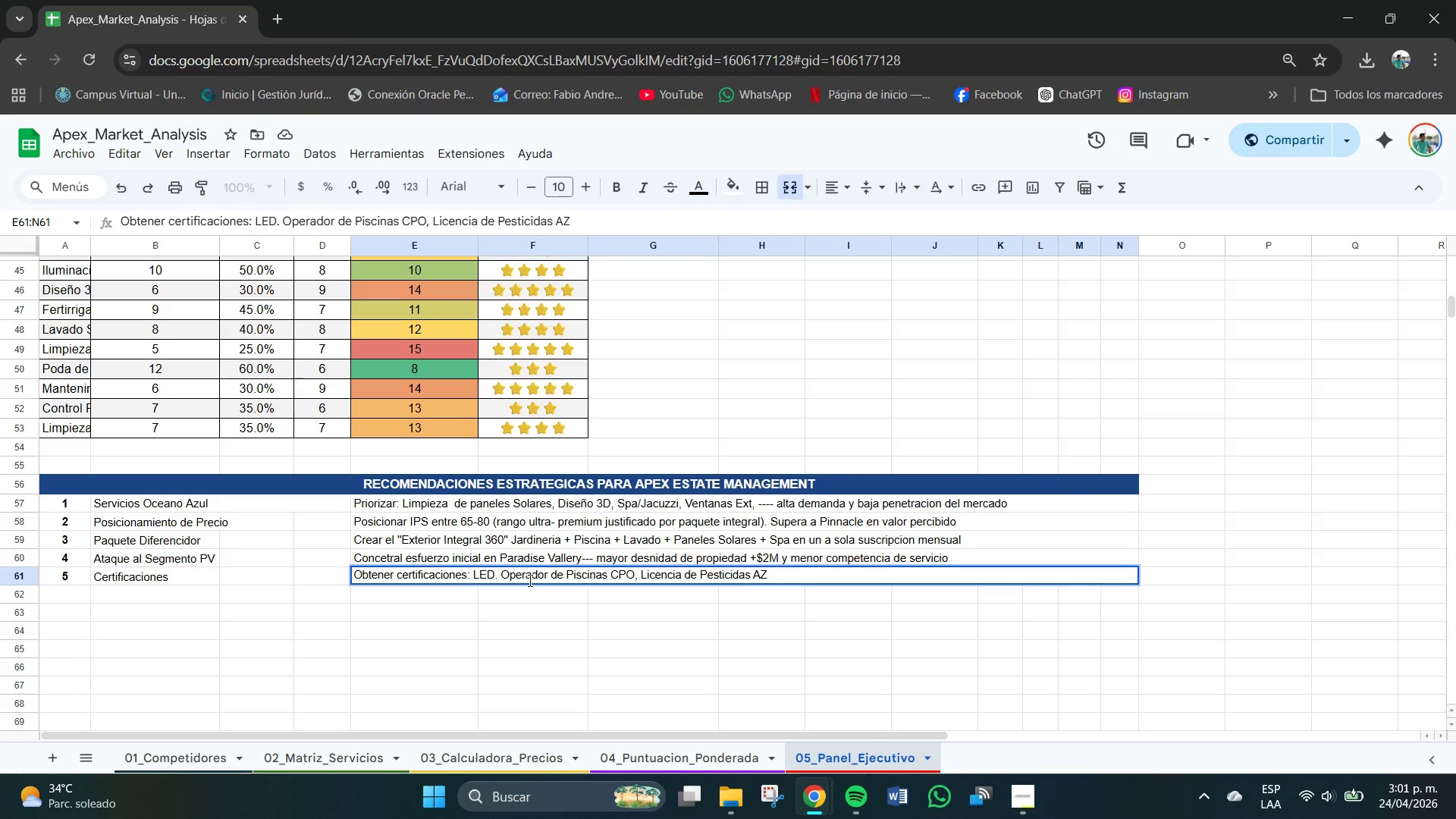 
type( ---aumenta puntake)
key(Backspace)
key(Backspace)
type(je de visibilioda)
key(Backspace)
key(Backspace)
key(Backspace)
type(dad en 2)
key(Backspace)
type(+2 pts)
 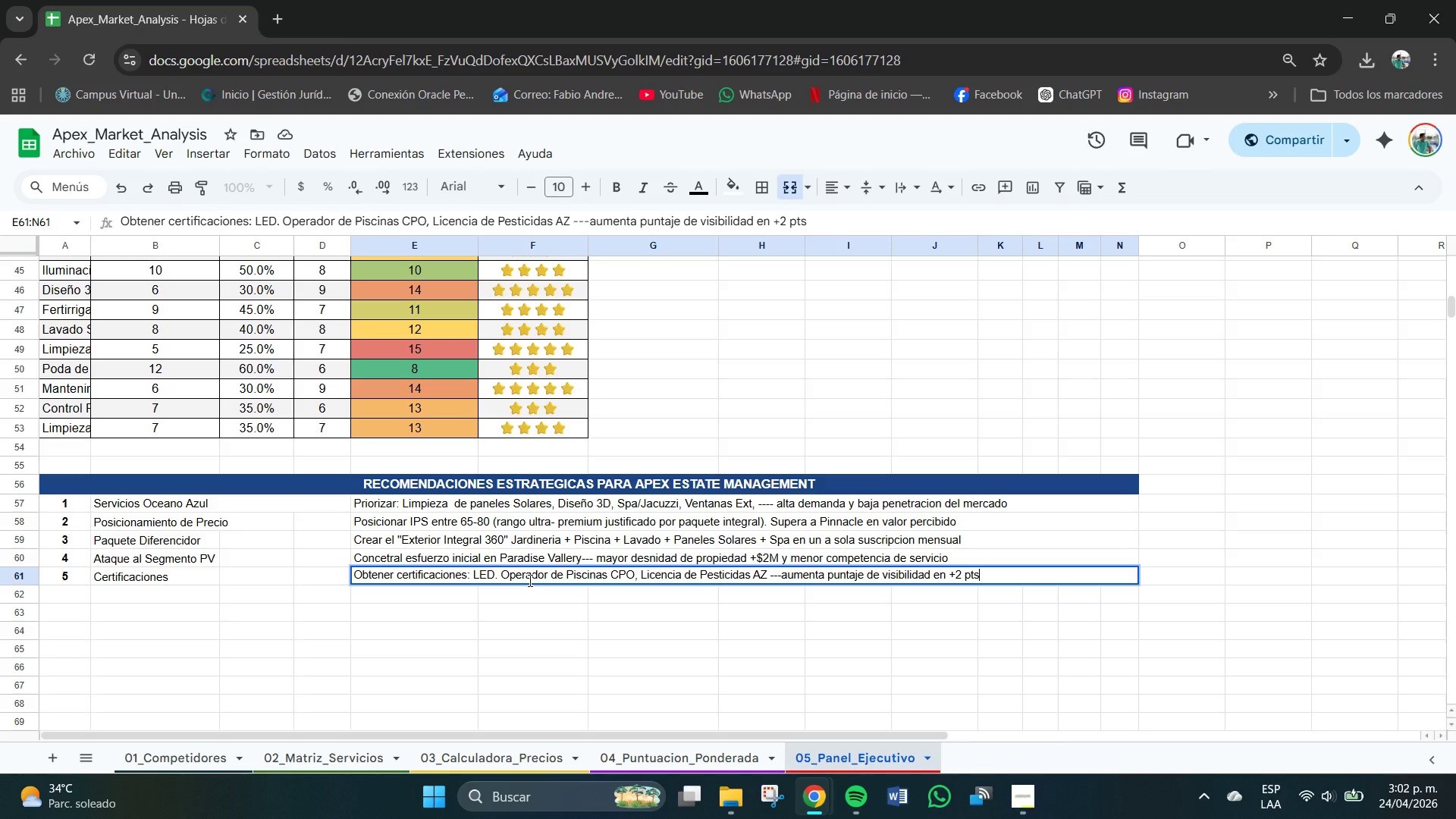 
key(Enter)
 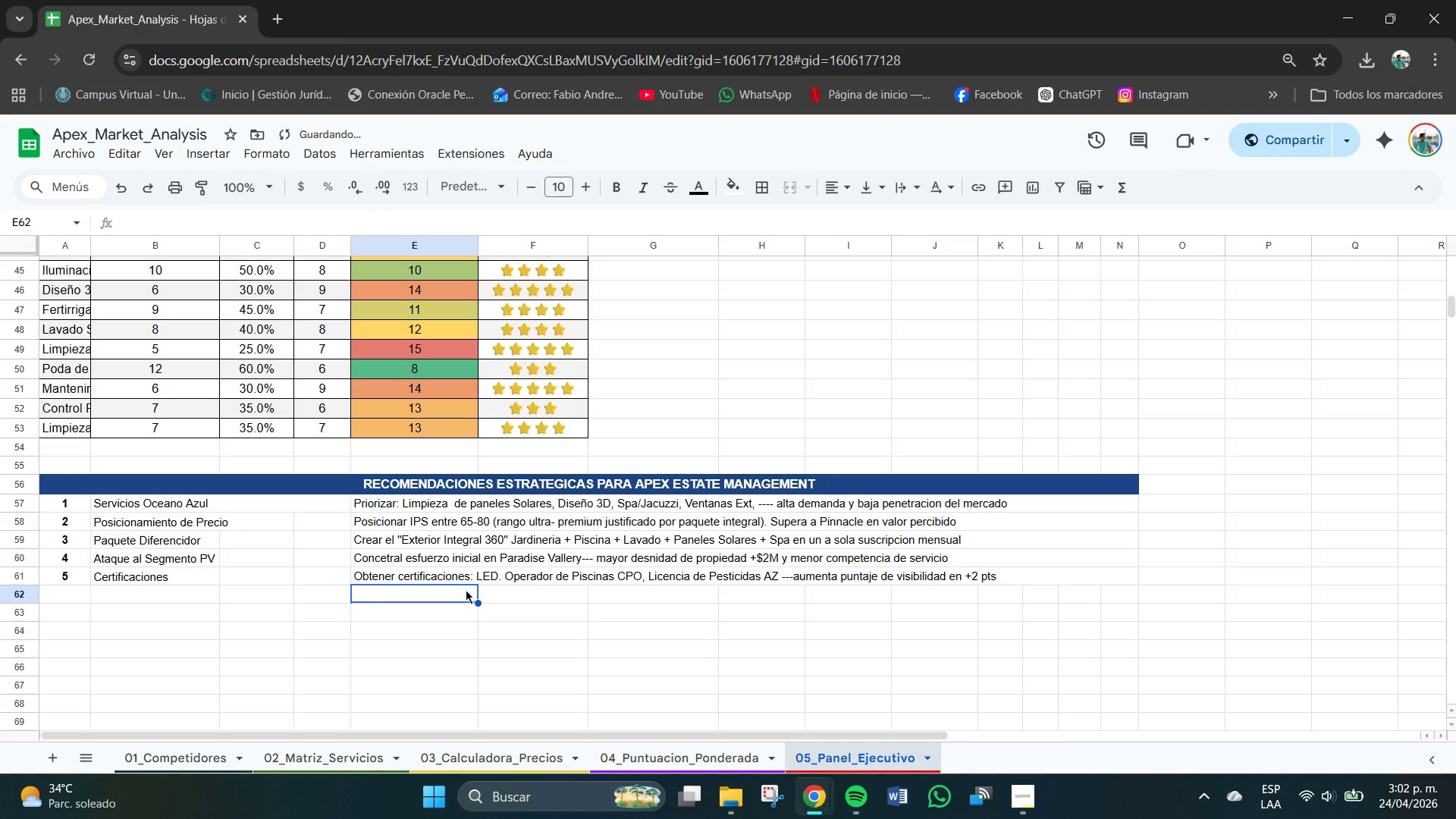 
left_click([346, 611])
 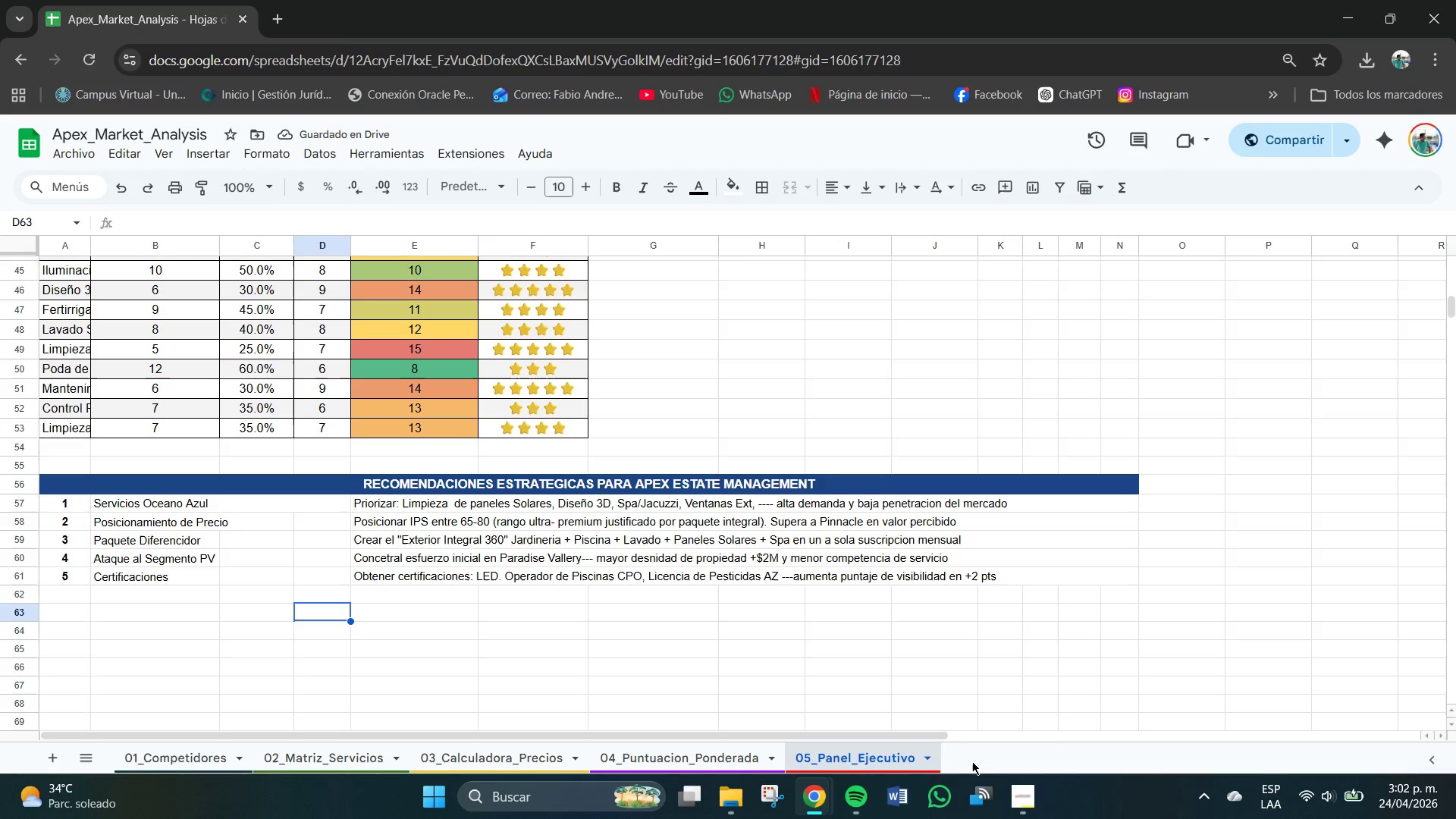 
left_click([1018, 808])